 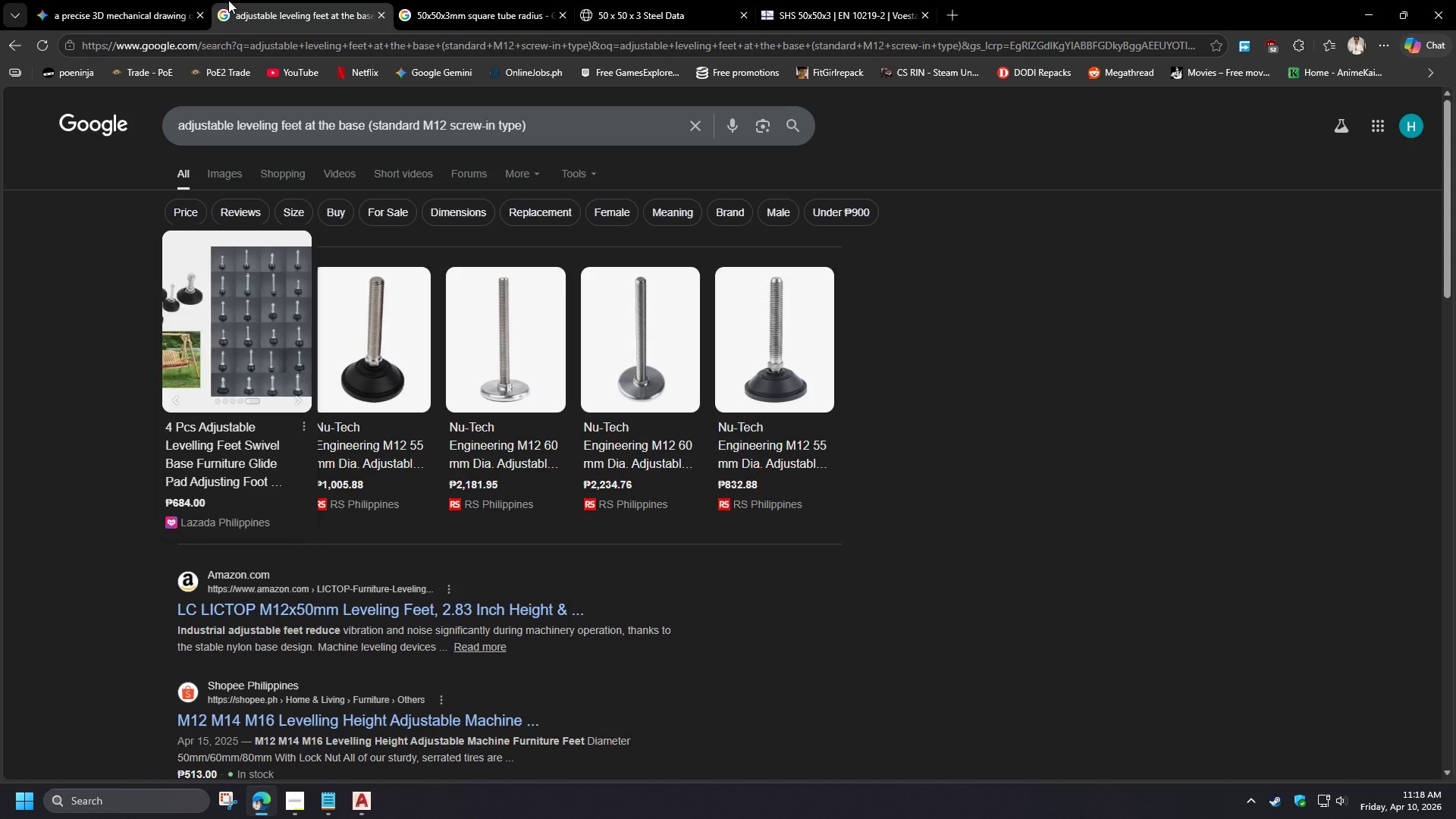 
left_click([128, 0])
 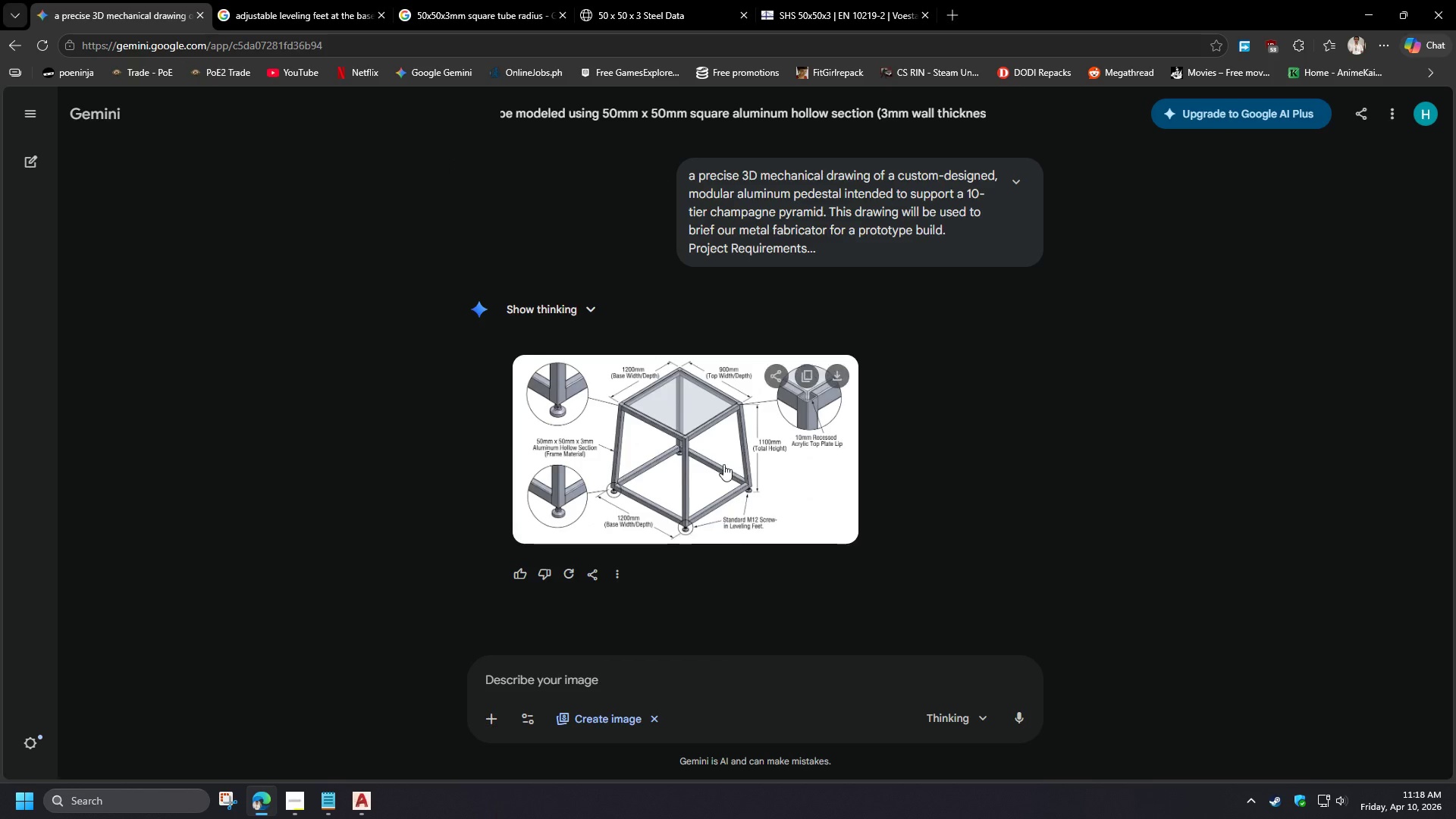 
left_click([683, 680])
 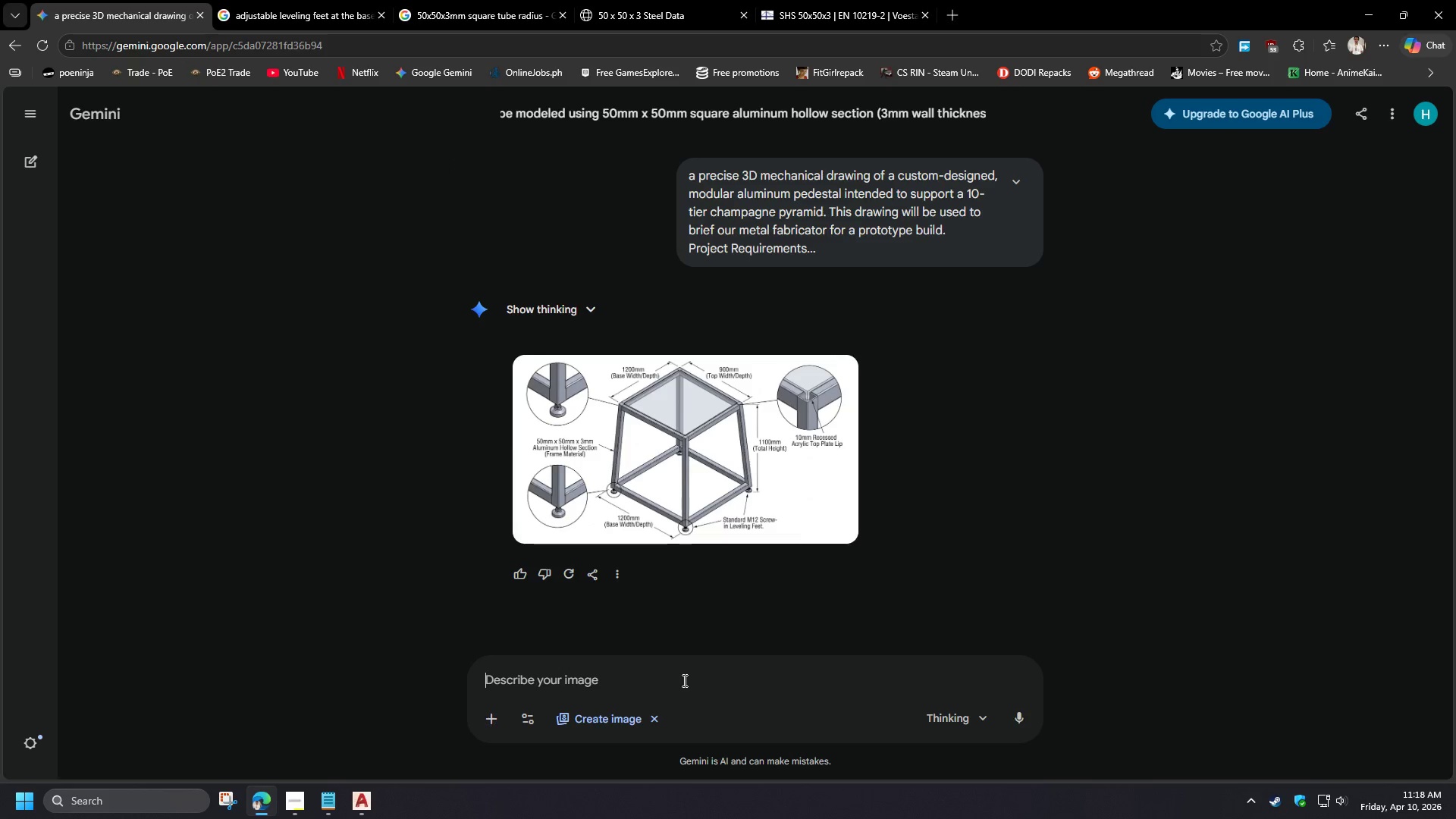 
key(Control+V)
 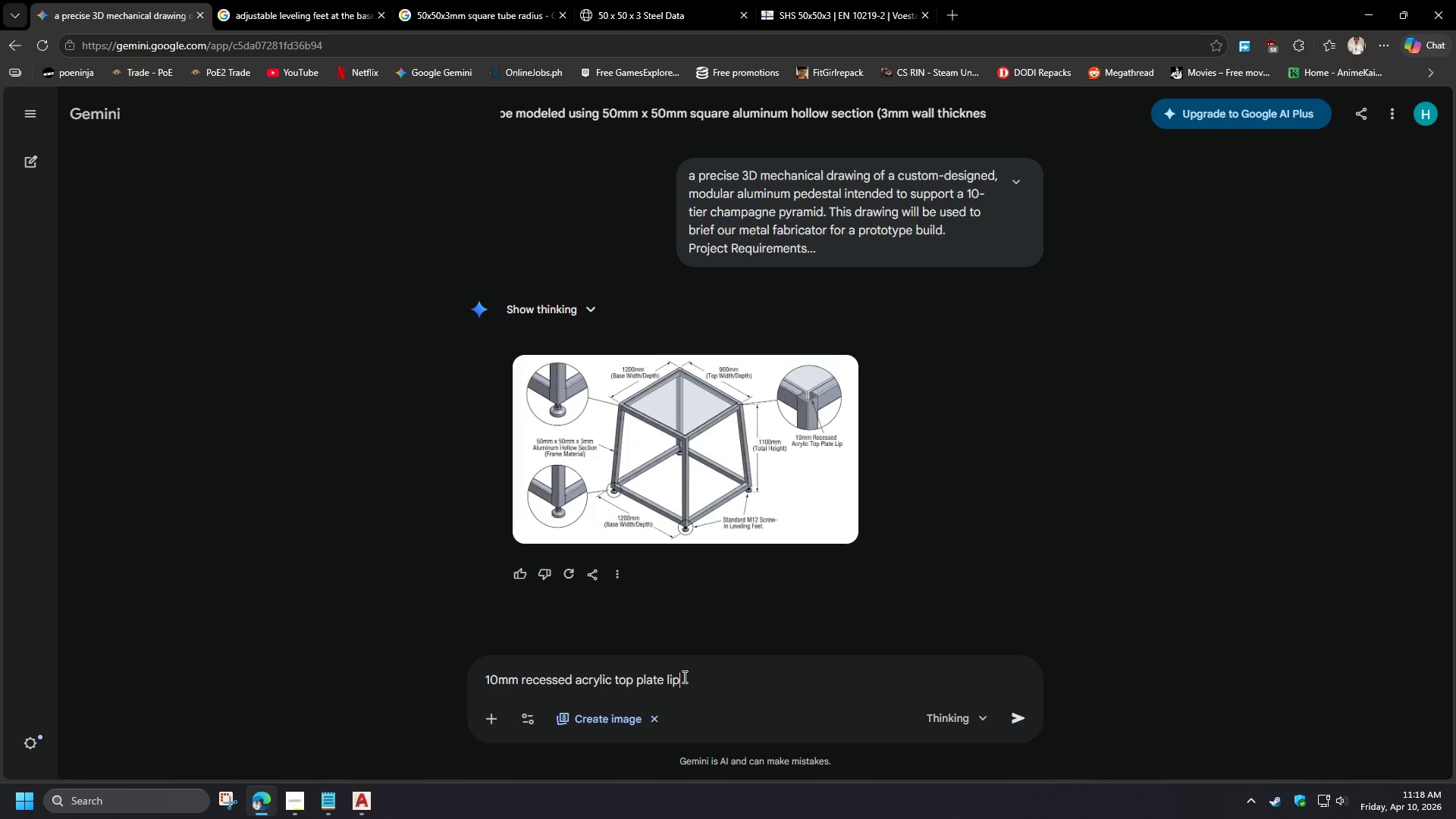 
key(NumpadEnter)
 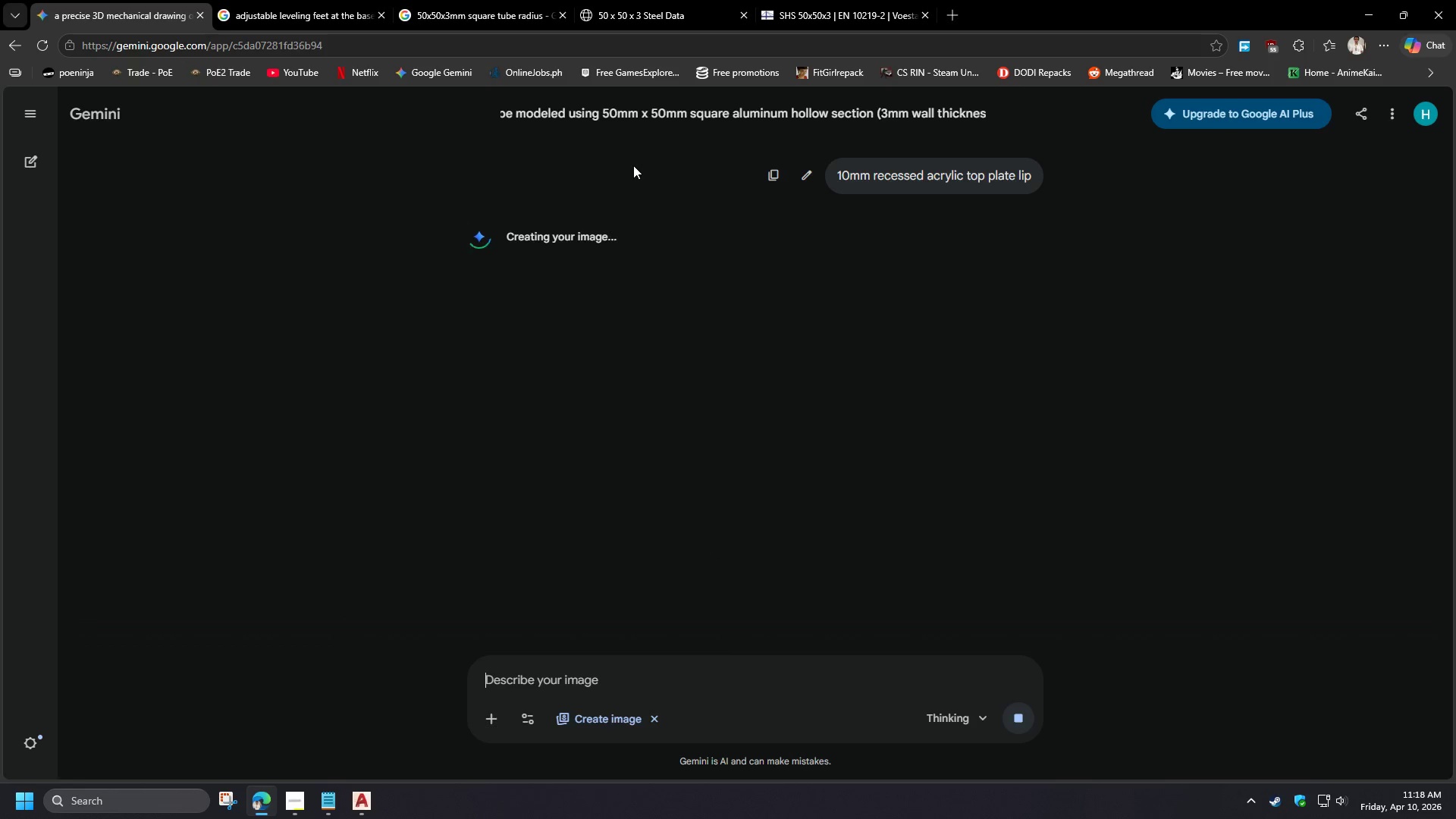 
left_click([946, 11])
 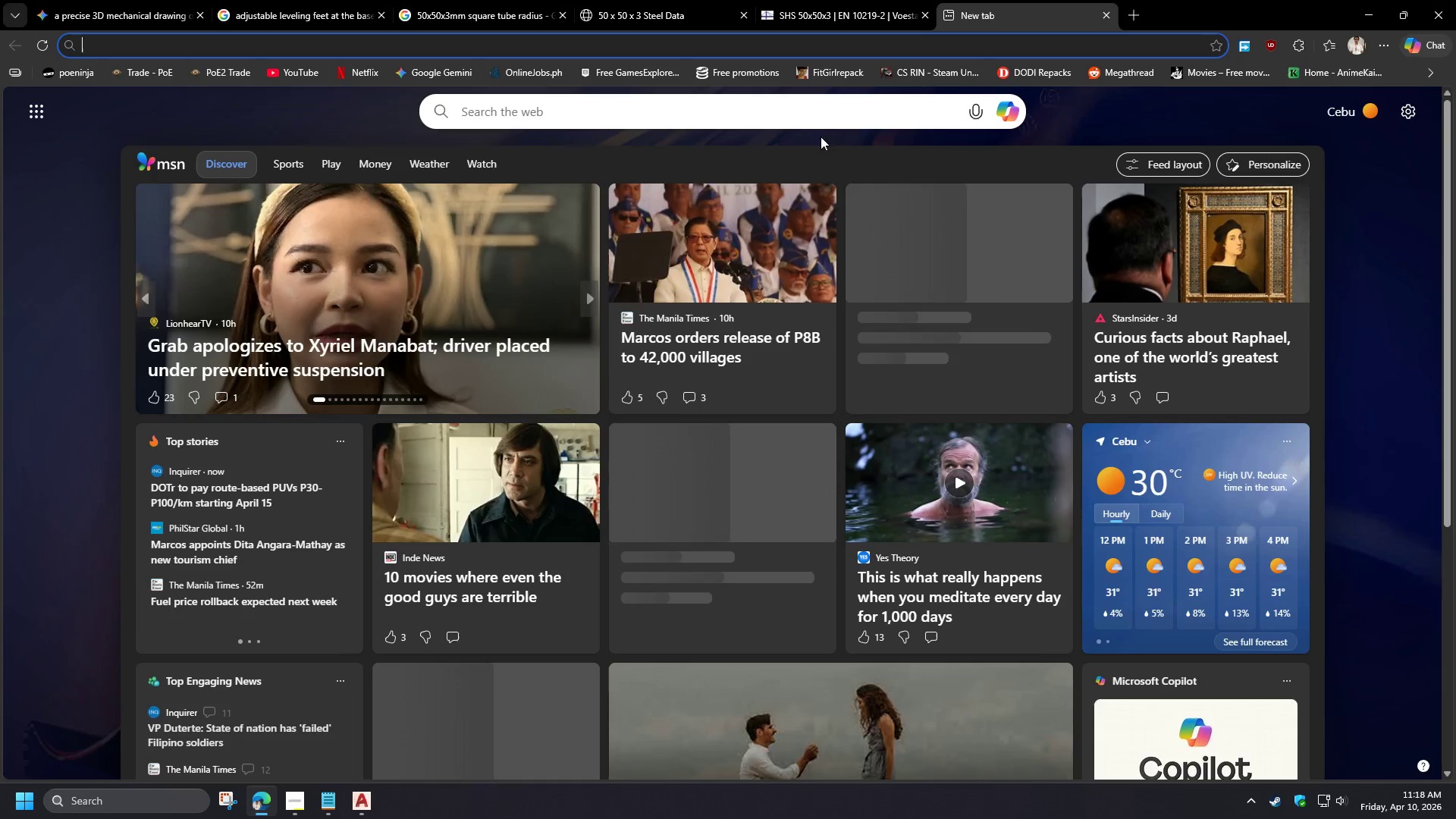 
key(Control+V)
 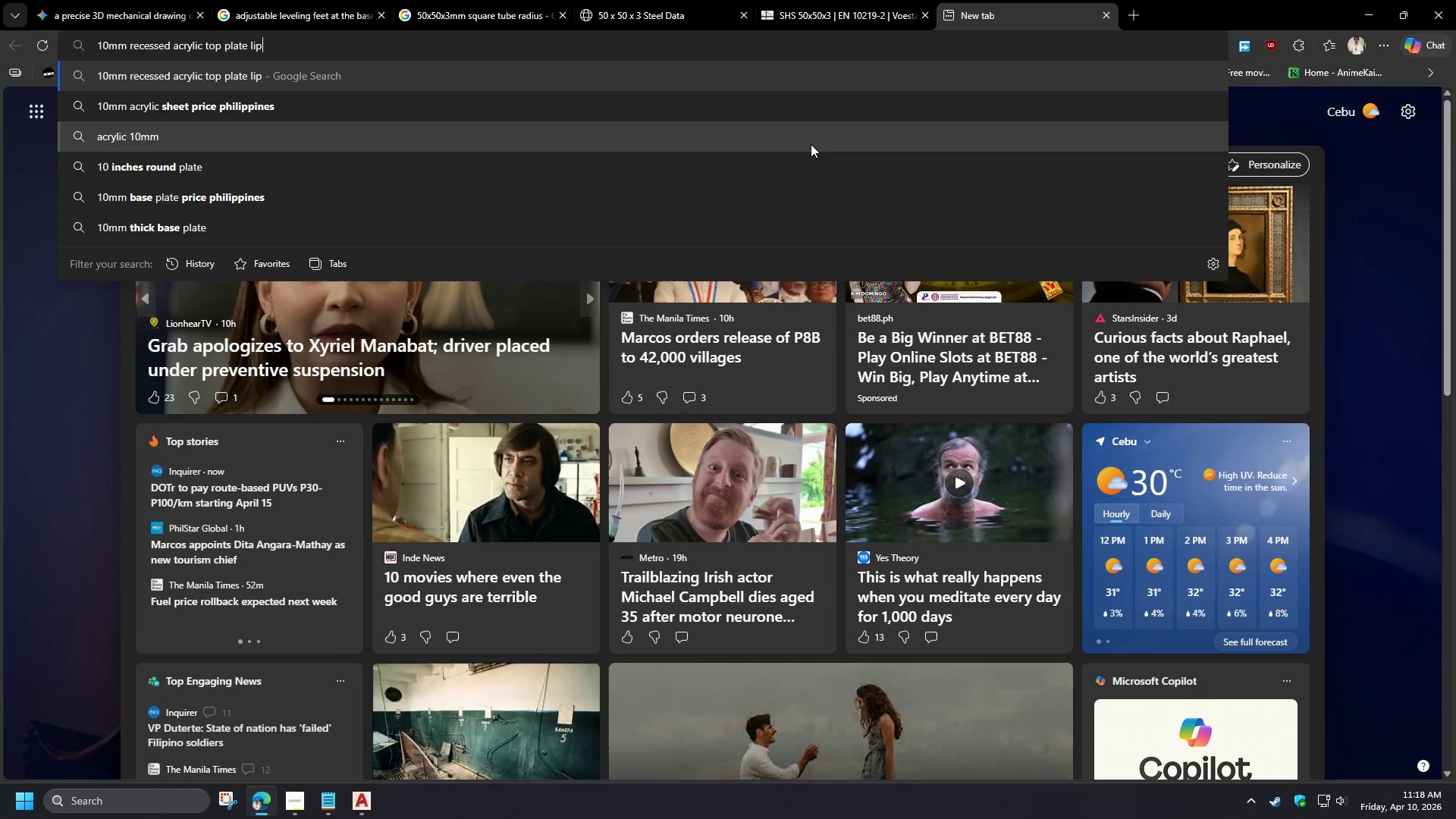 
key(NumpadEnter)
 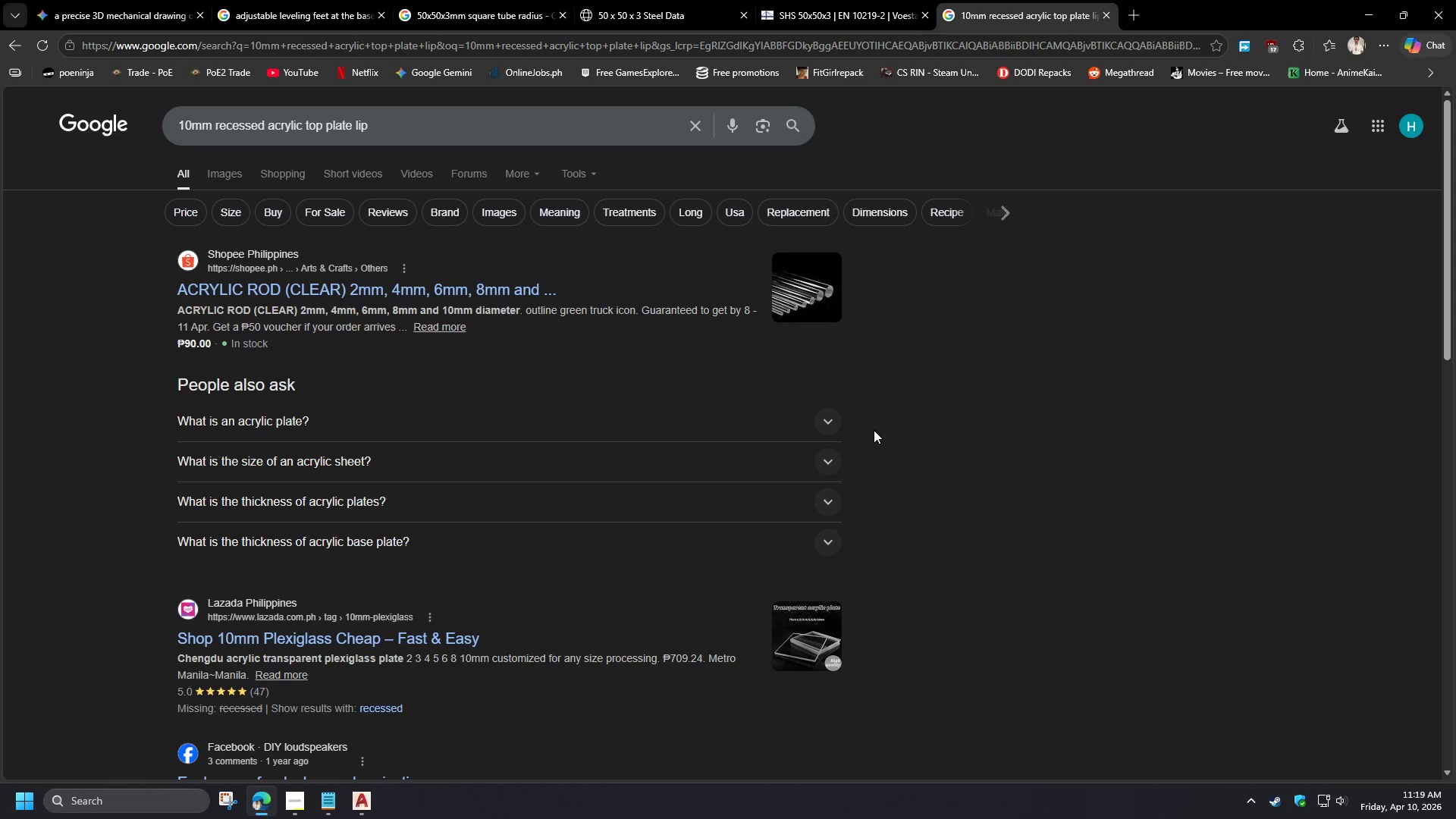 
wait(15.17)
 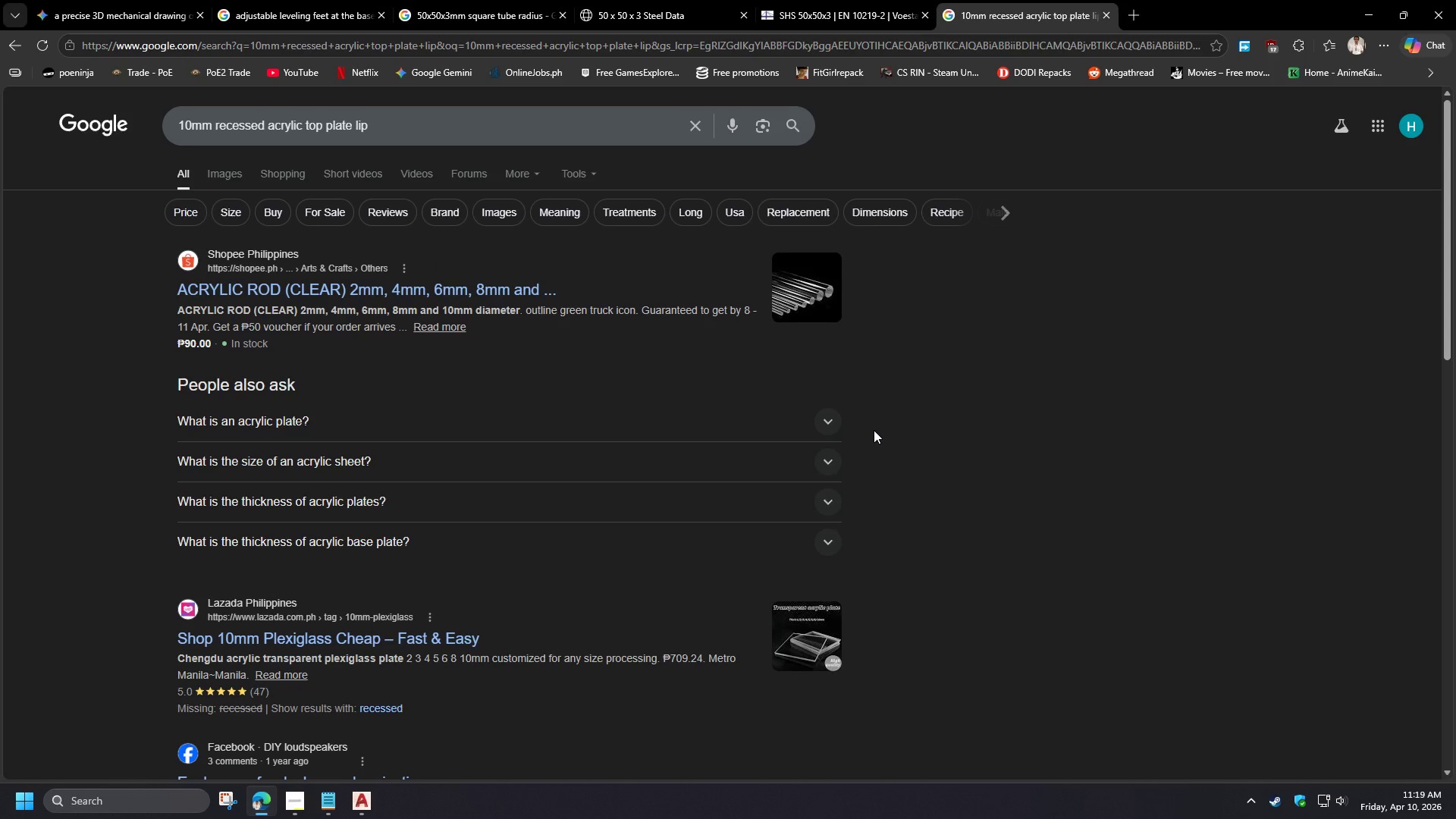 
left_click([1360, 5])